 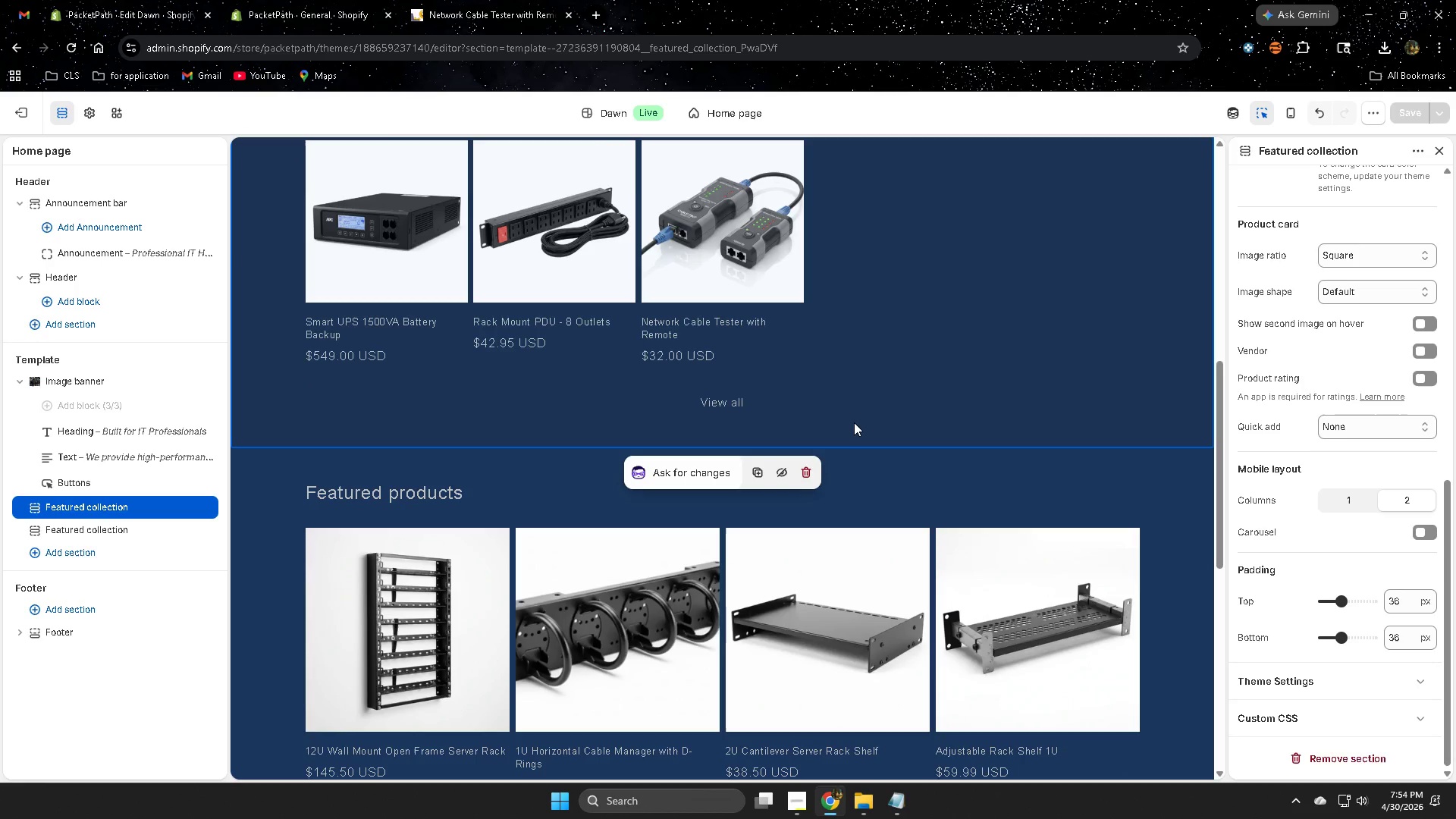 
scroll: coordinate [868, 430], scroll_direction: down, amount: 3.0
 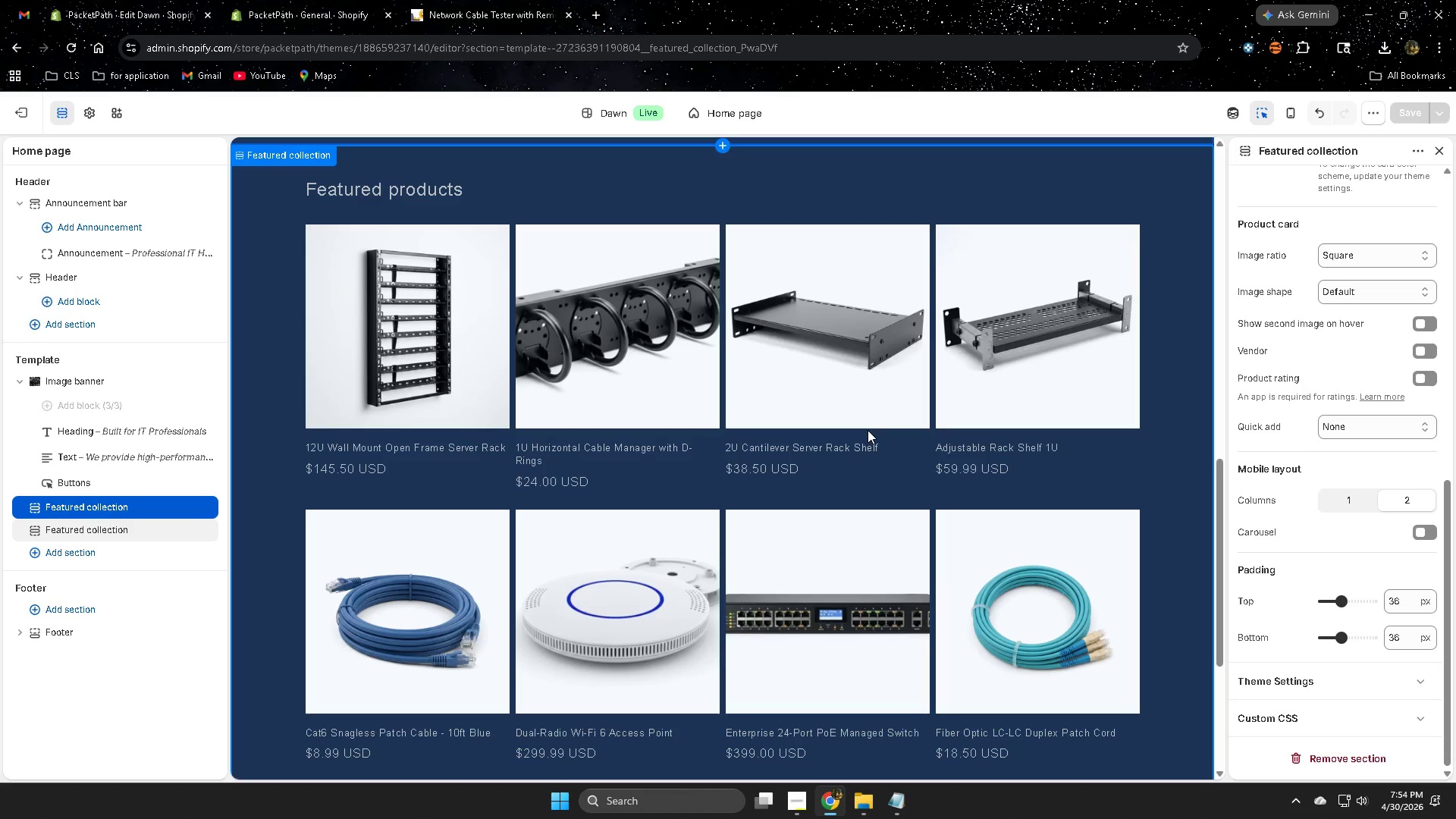 
wait(28.78)
 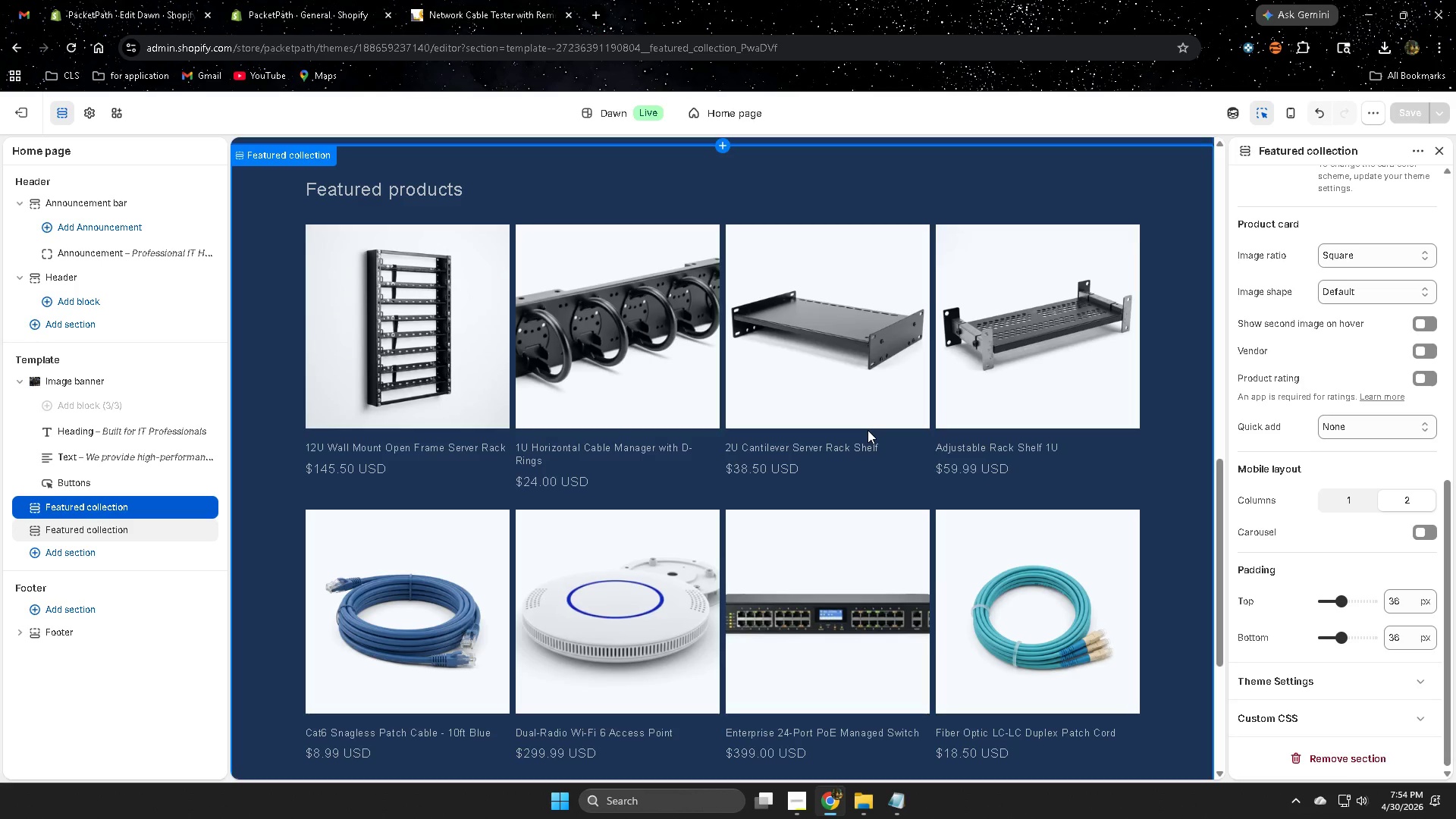 
left_click([18, 107])
 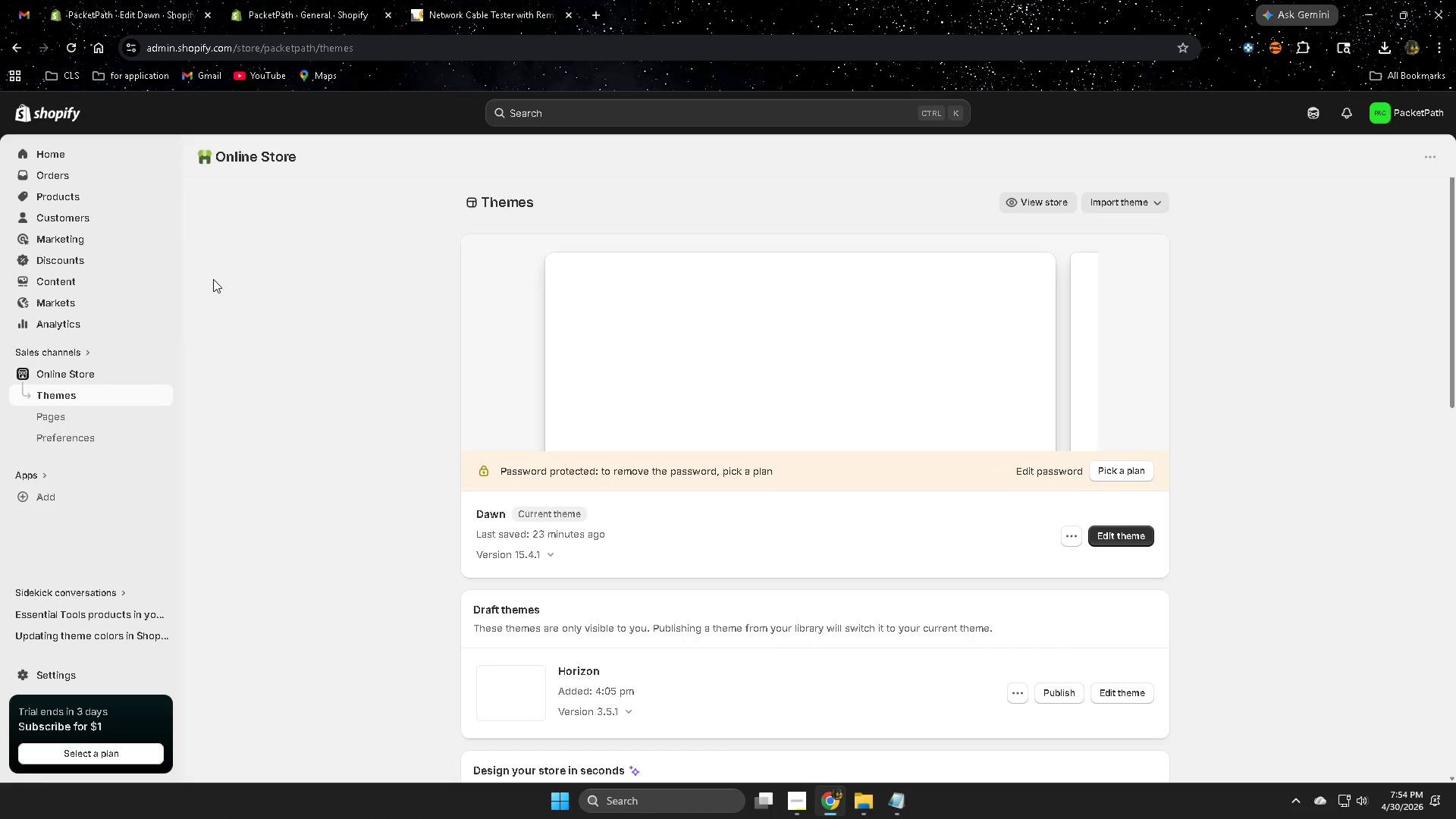 
left_click([444, 7])
 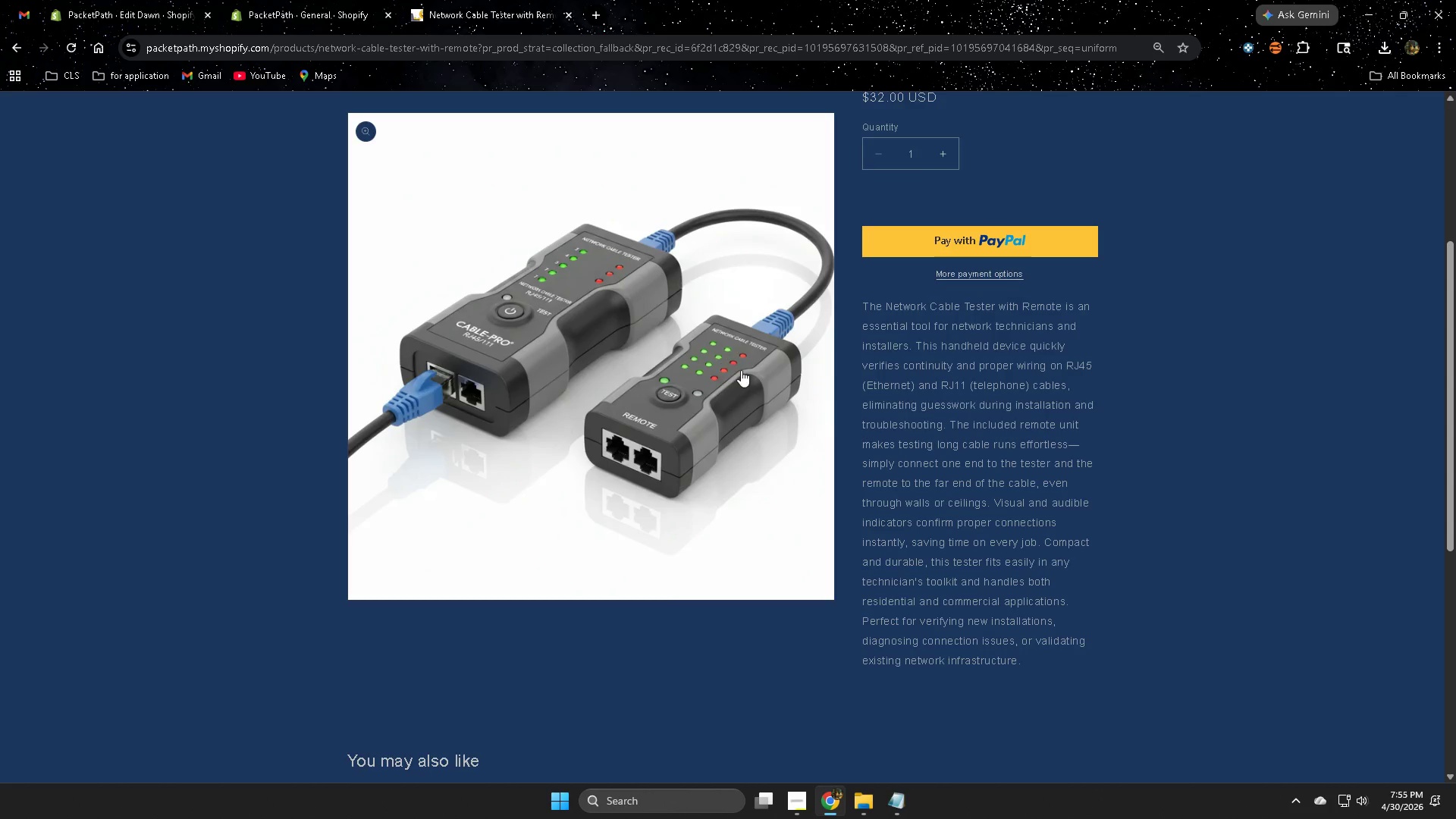 
scroll: coordinate [741, 371], scroll_direction: up, amount: 4.0
 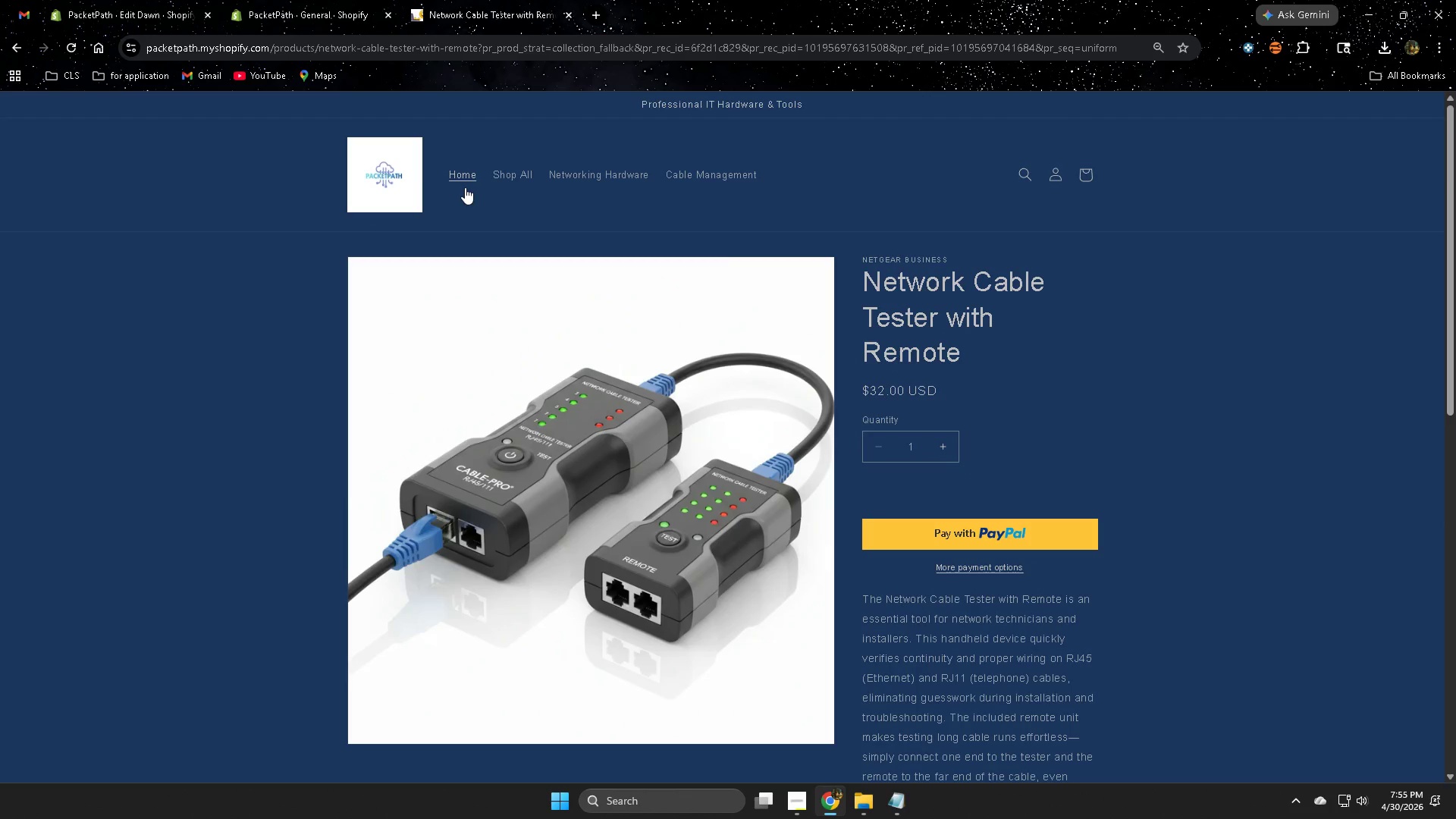 
left_click([460, 176])
 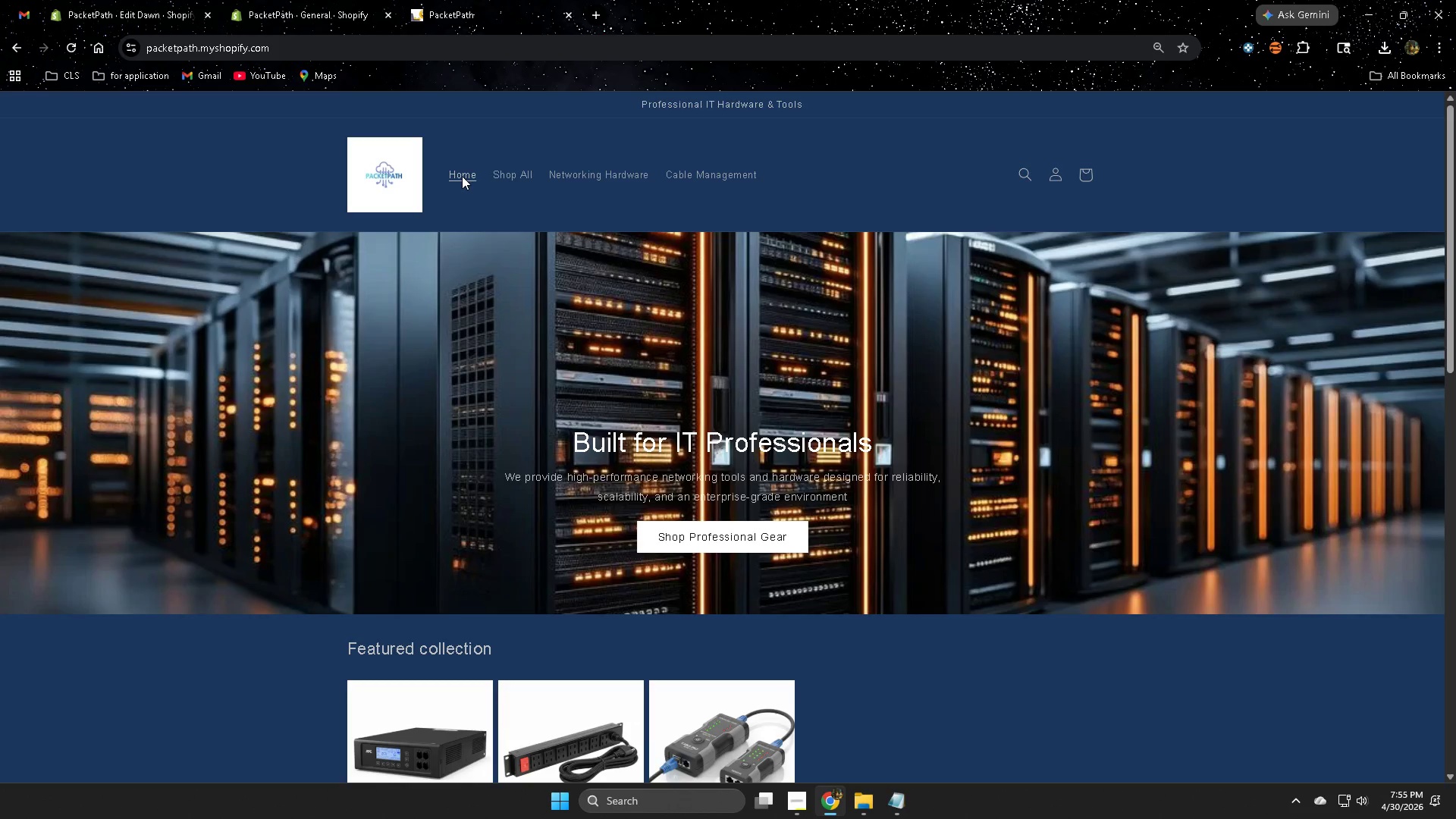 
wait(14.75)
 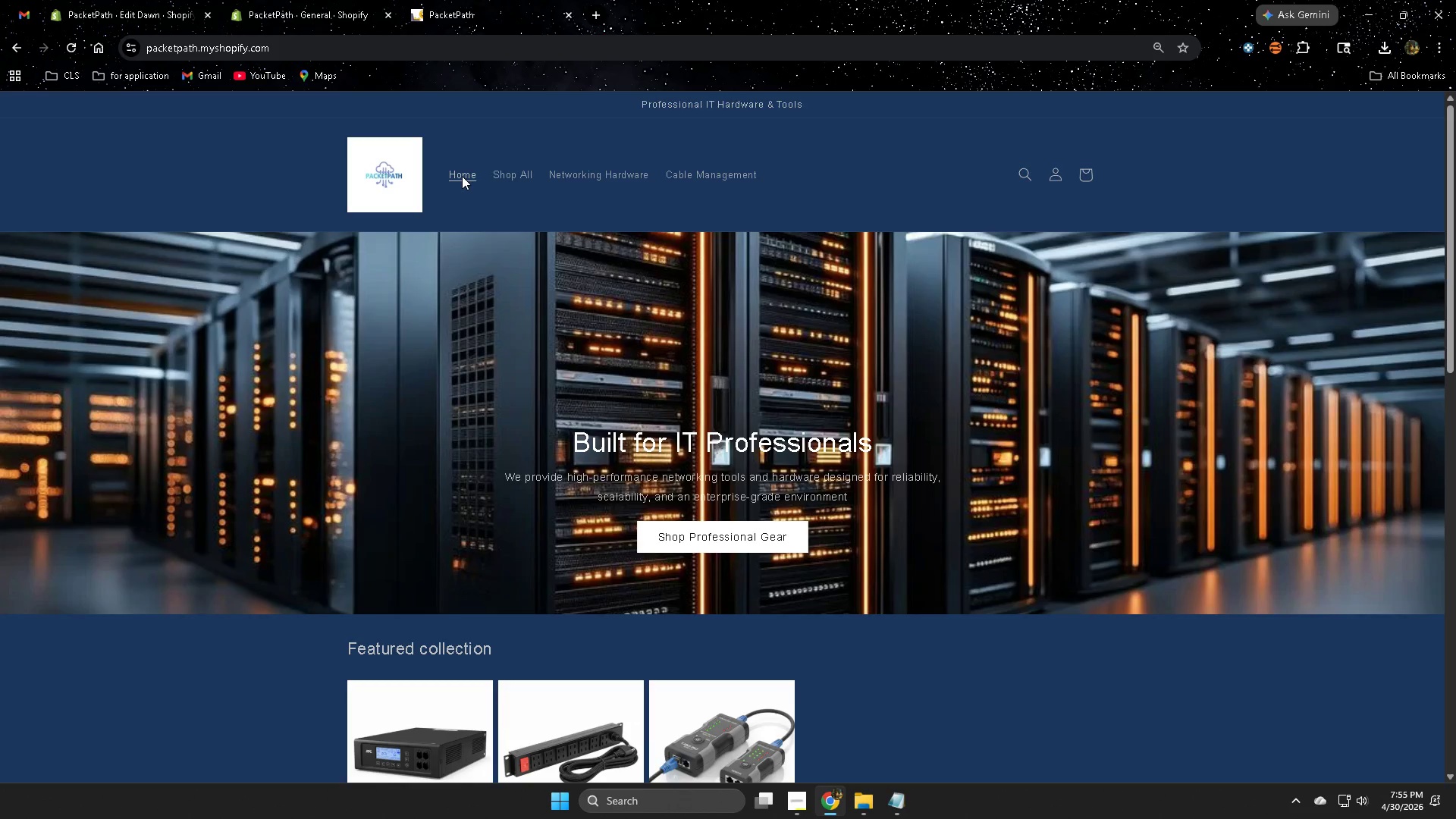 
scroll: coordinate [748, 507], scroll_direction: down, amount: 4.0
 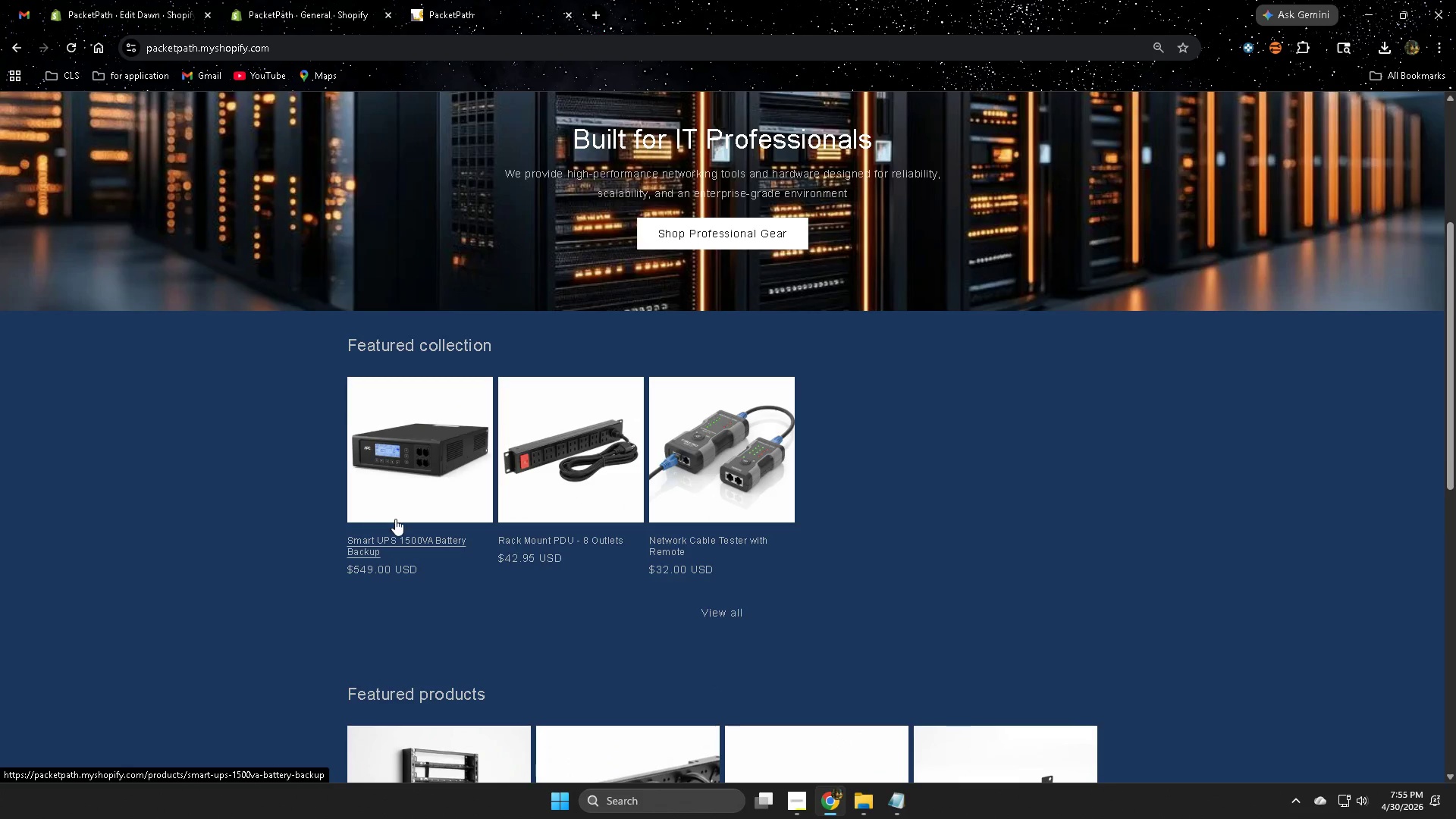 
mouse_move([716, 597])
 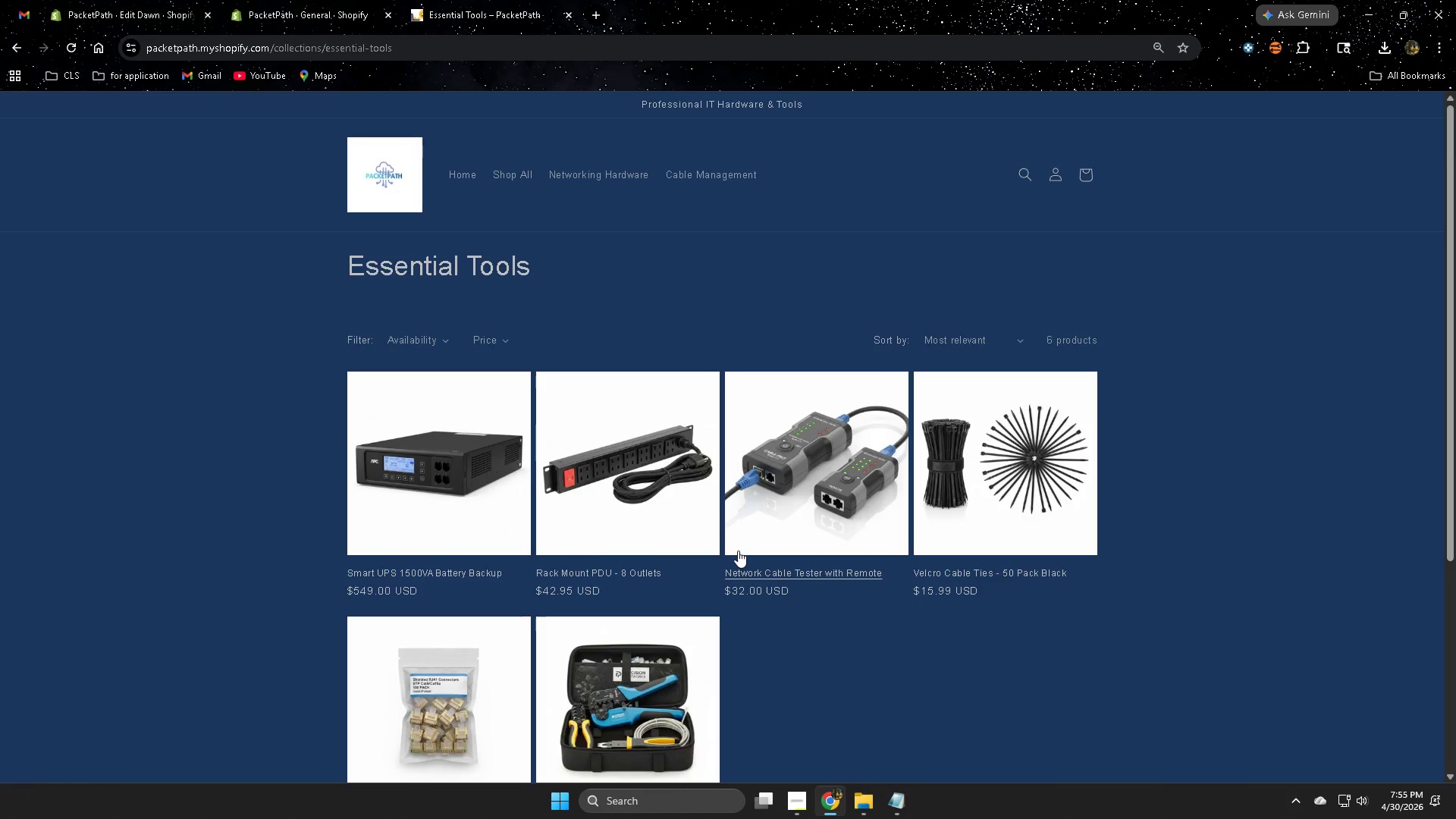 
scroll: coordinate [736, 548], scroll_direction: down, amount: 4.0
 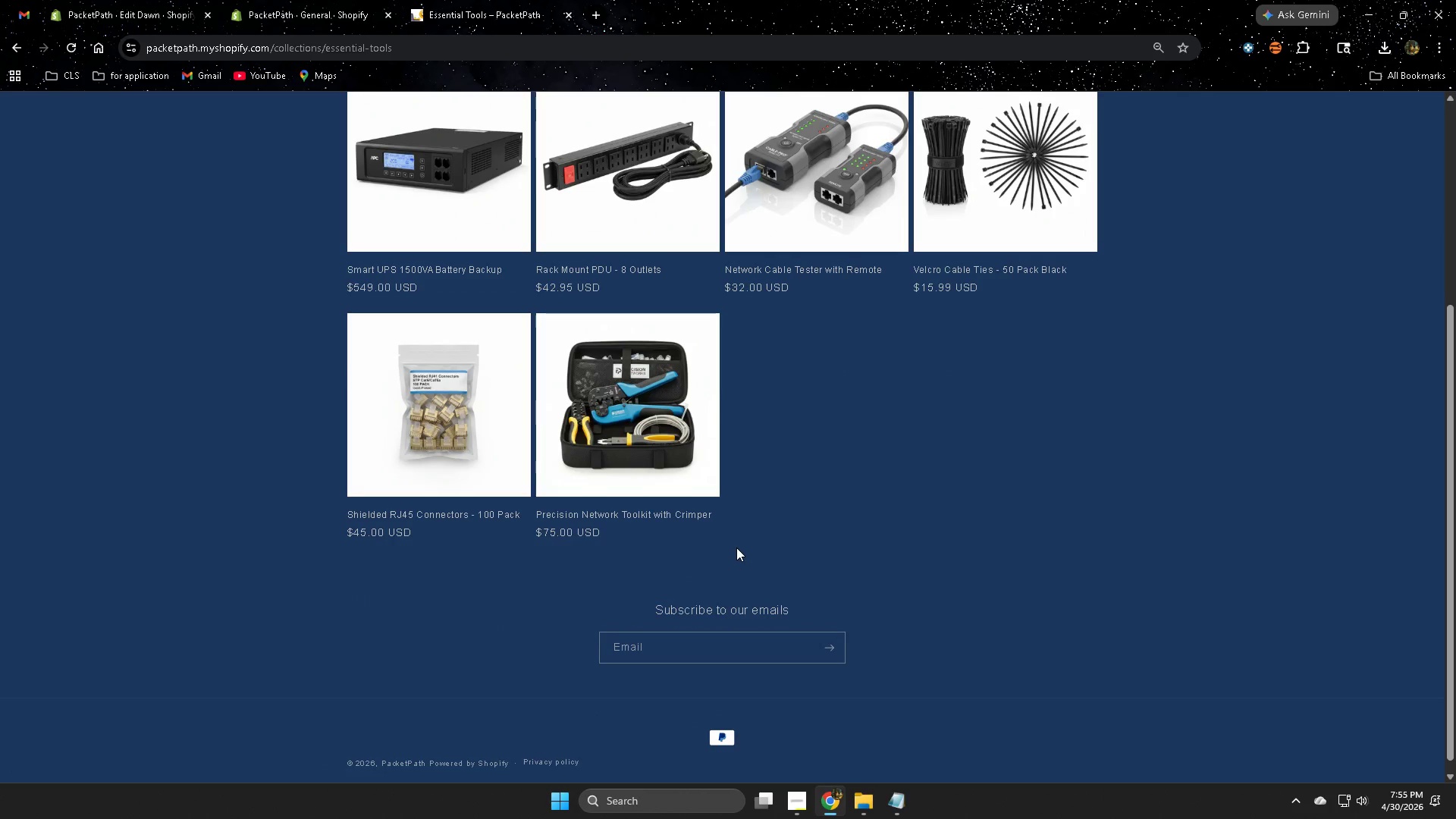 
scroll: coordinate [737, 548], scroll_direction: up, amount: 4.0
 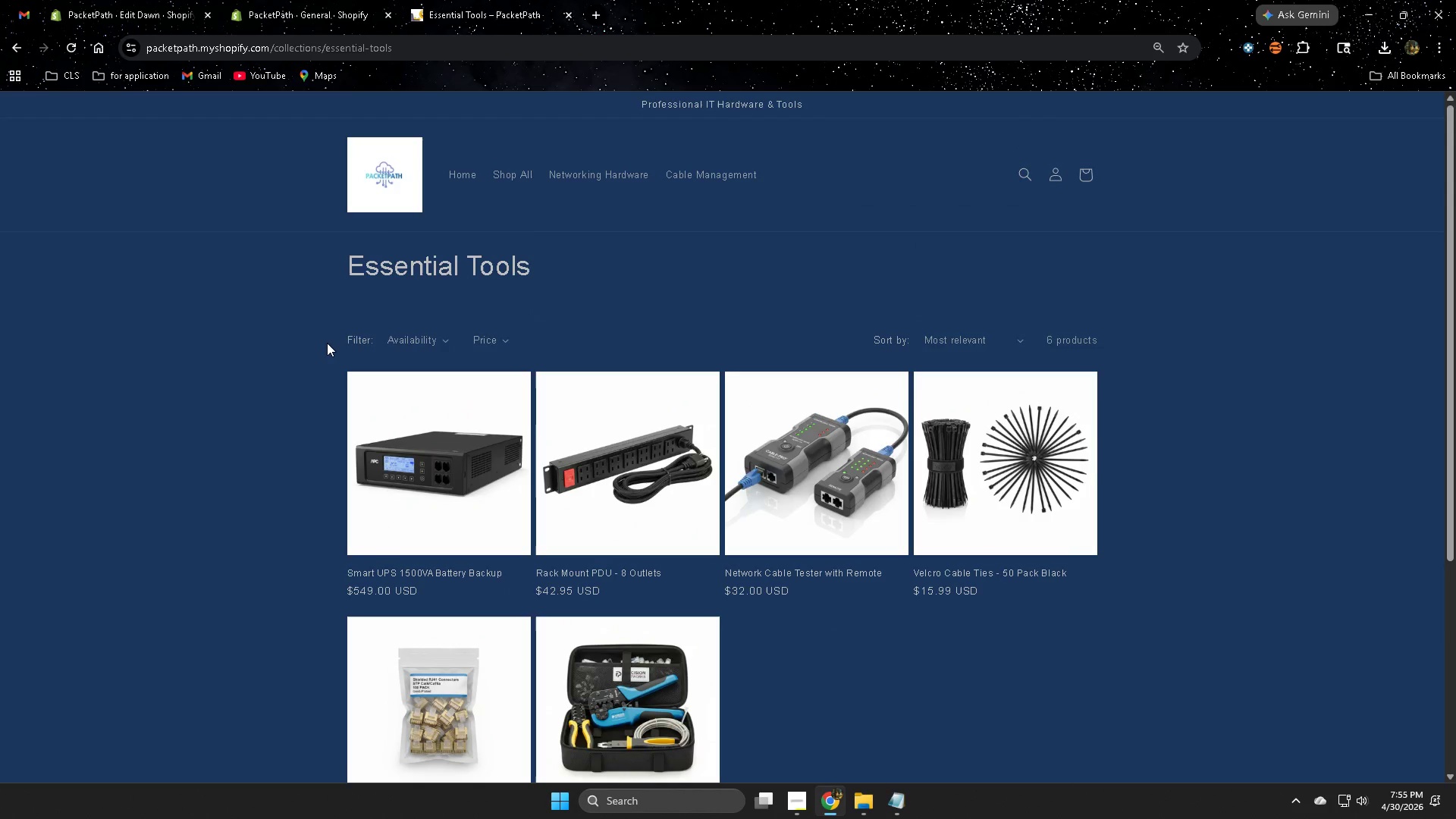 
scroll: coordinate [484, 375], scroll_direction: down, amount: 1.0
 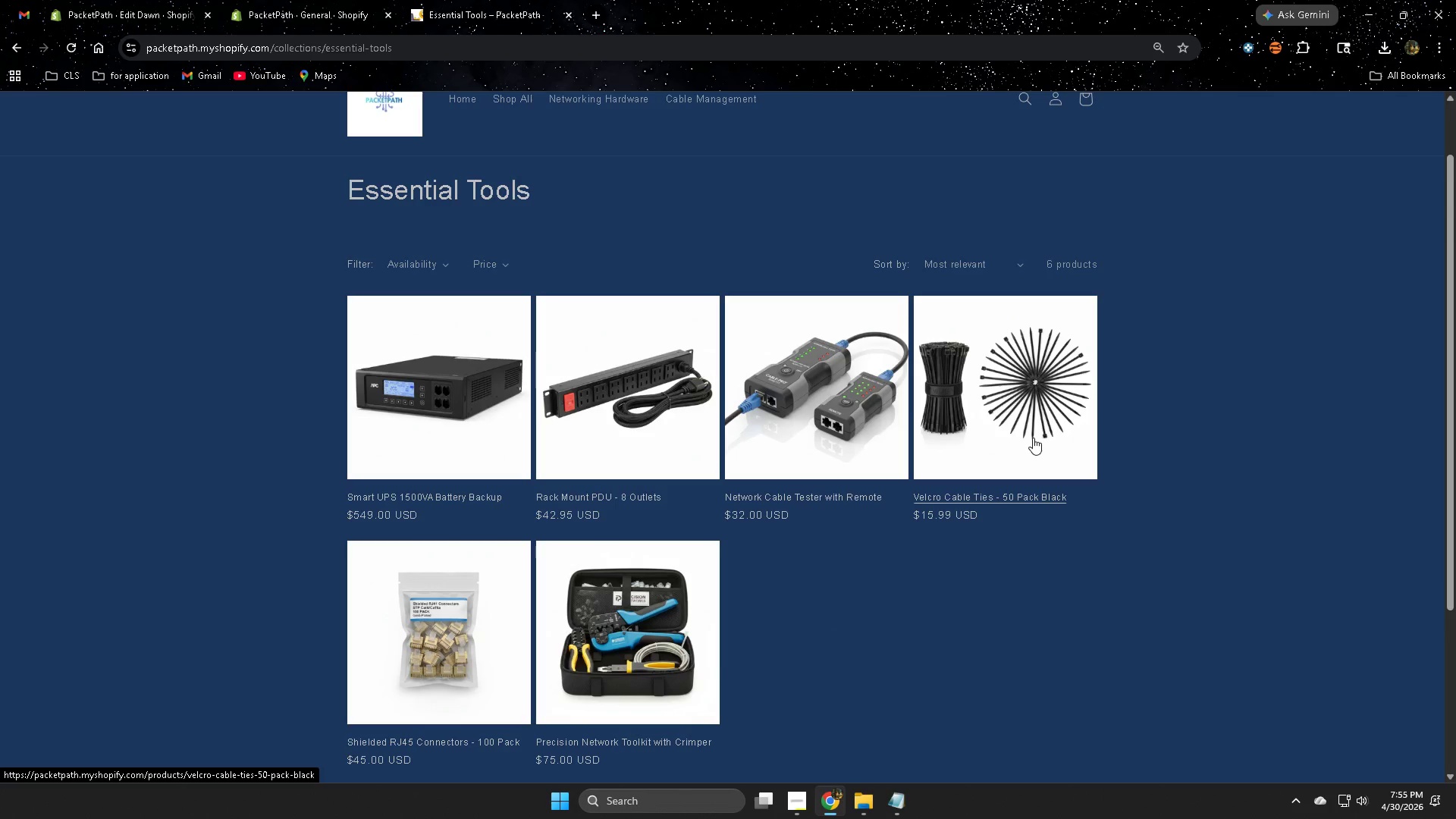 
left_click([1031, 434])
 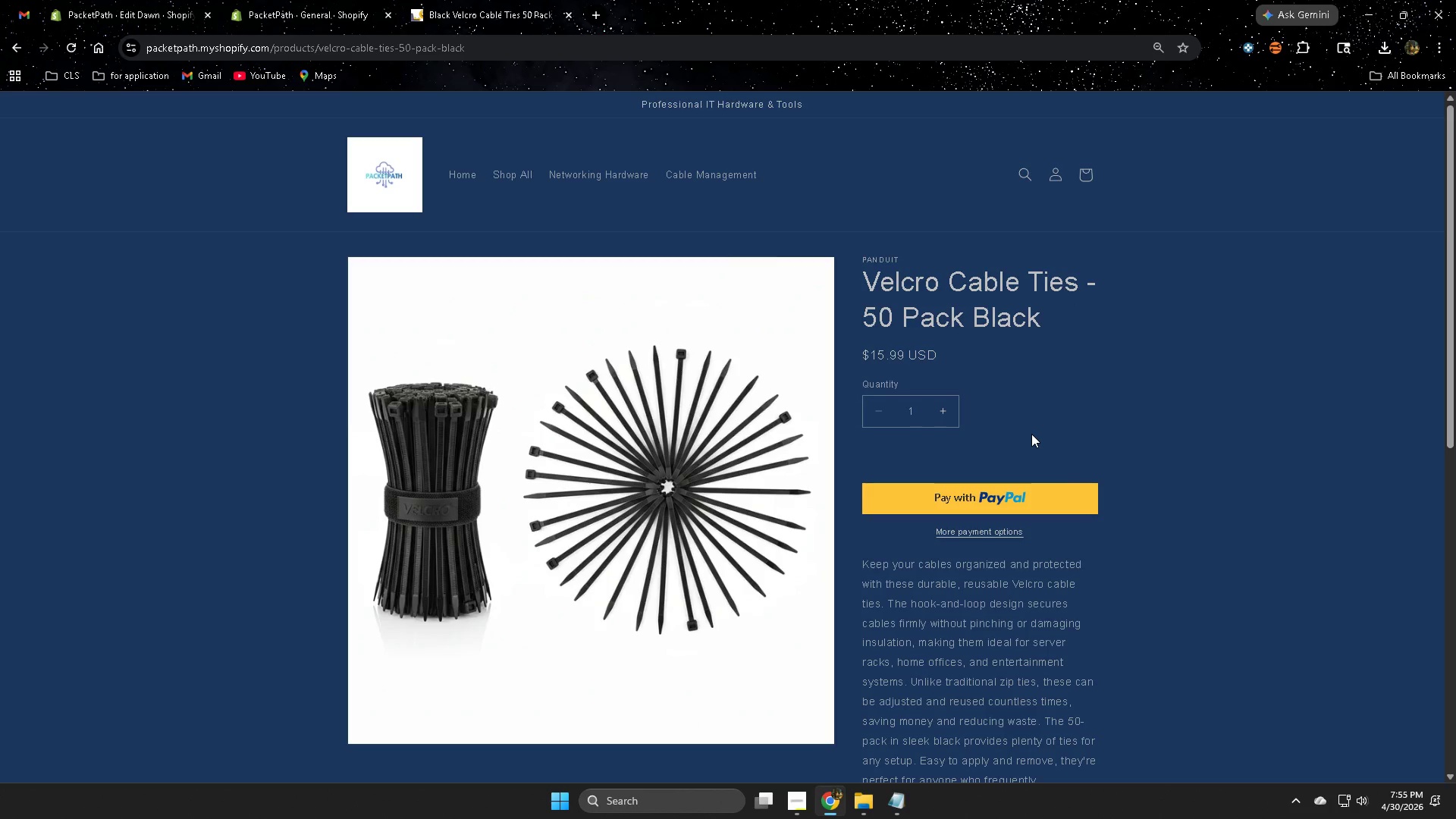 
wait(9.86)
 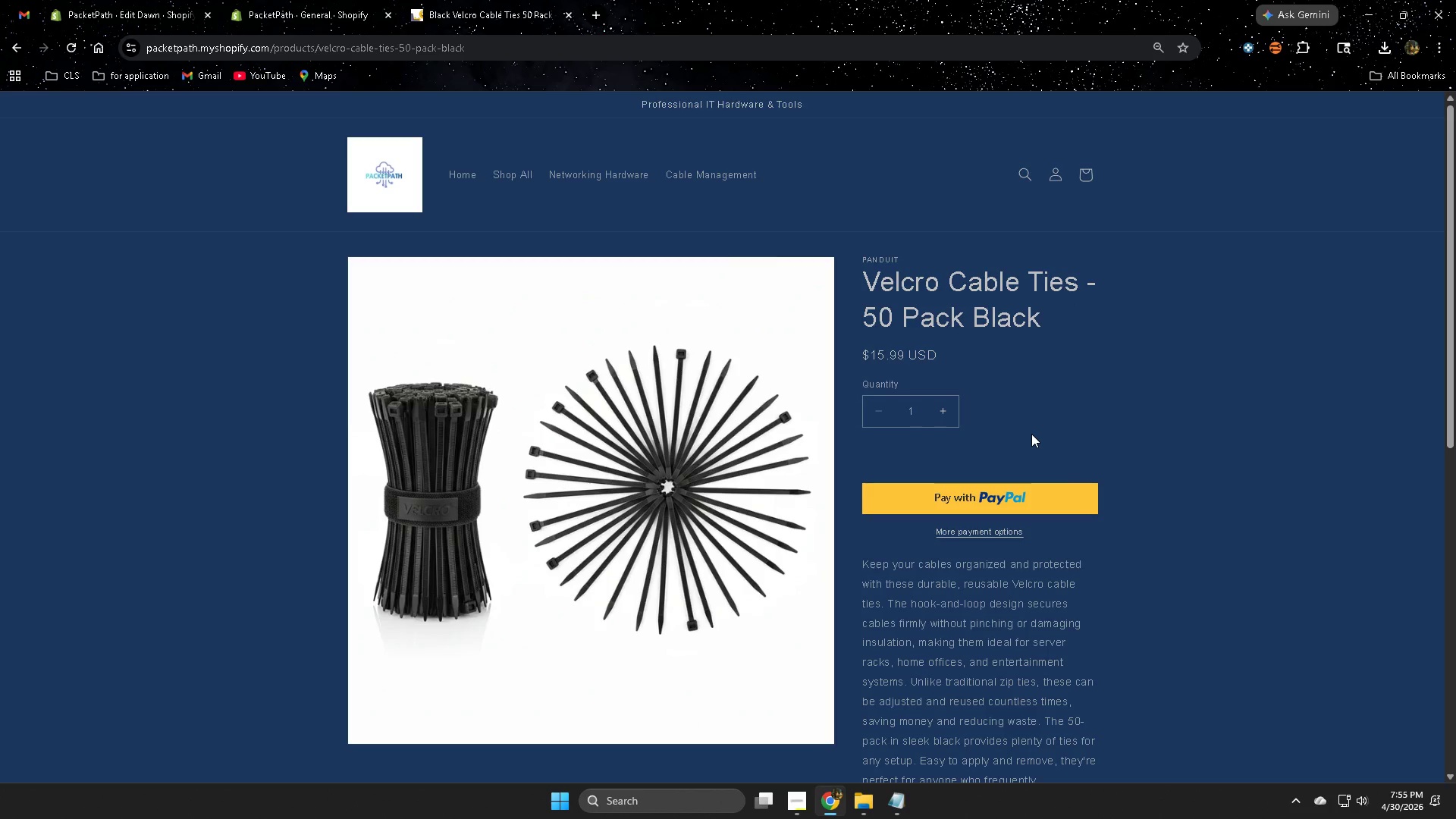 
left_click([798, 807])